 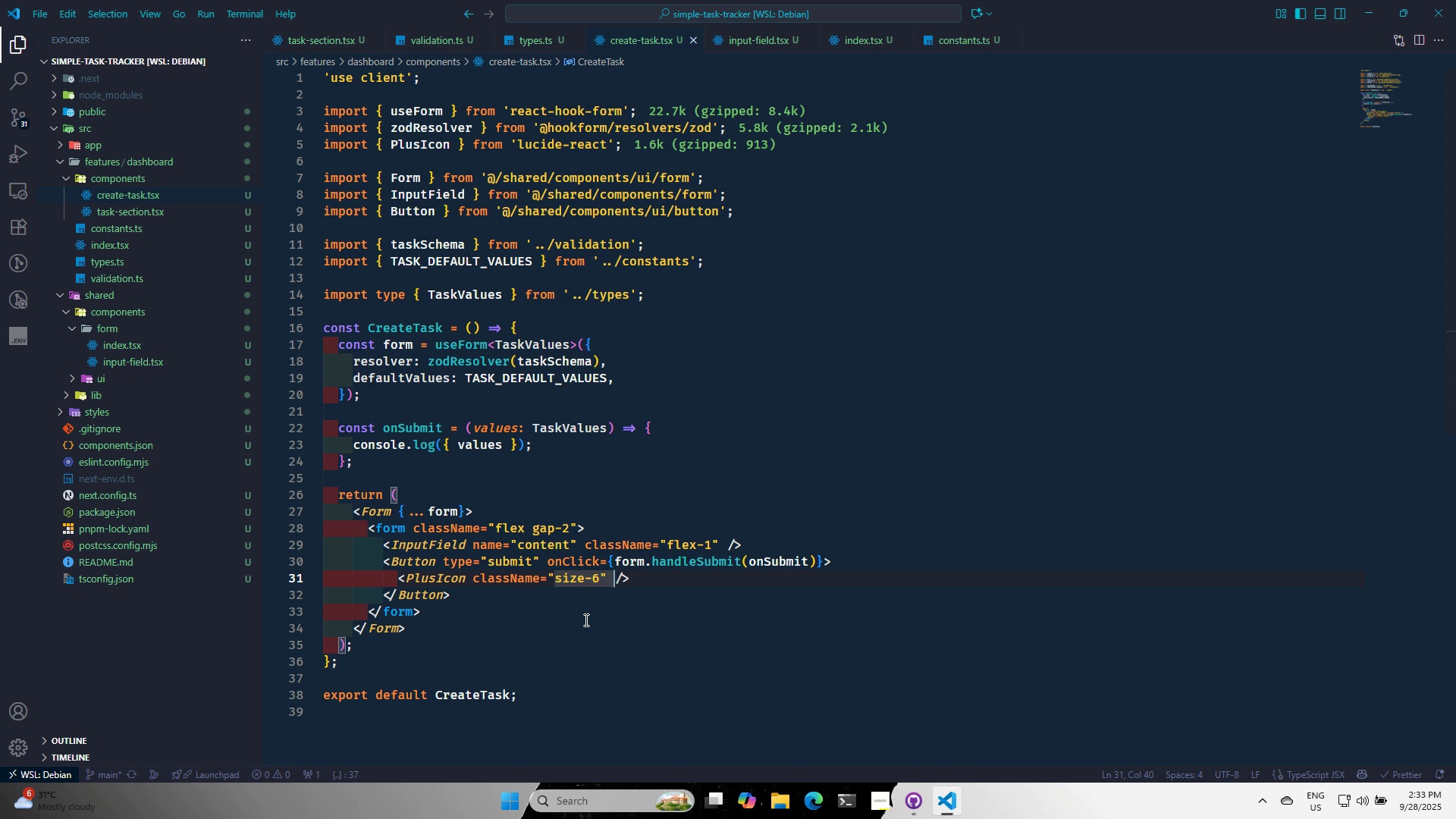 
key(Control+S)
 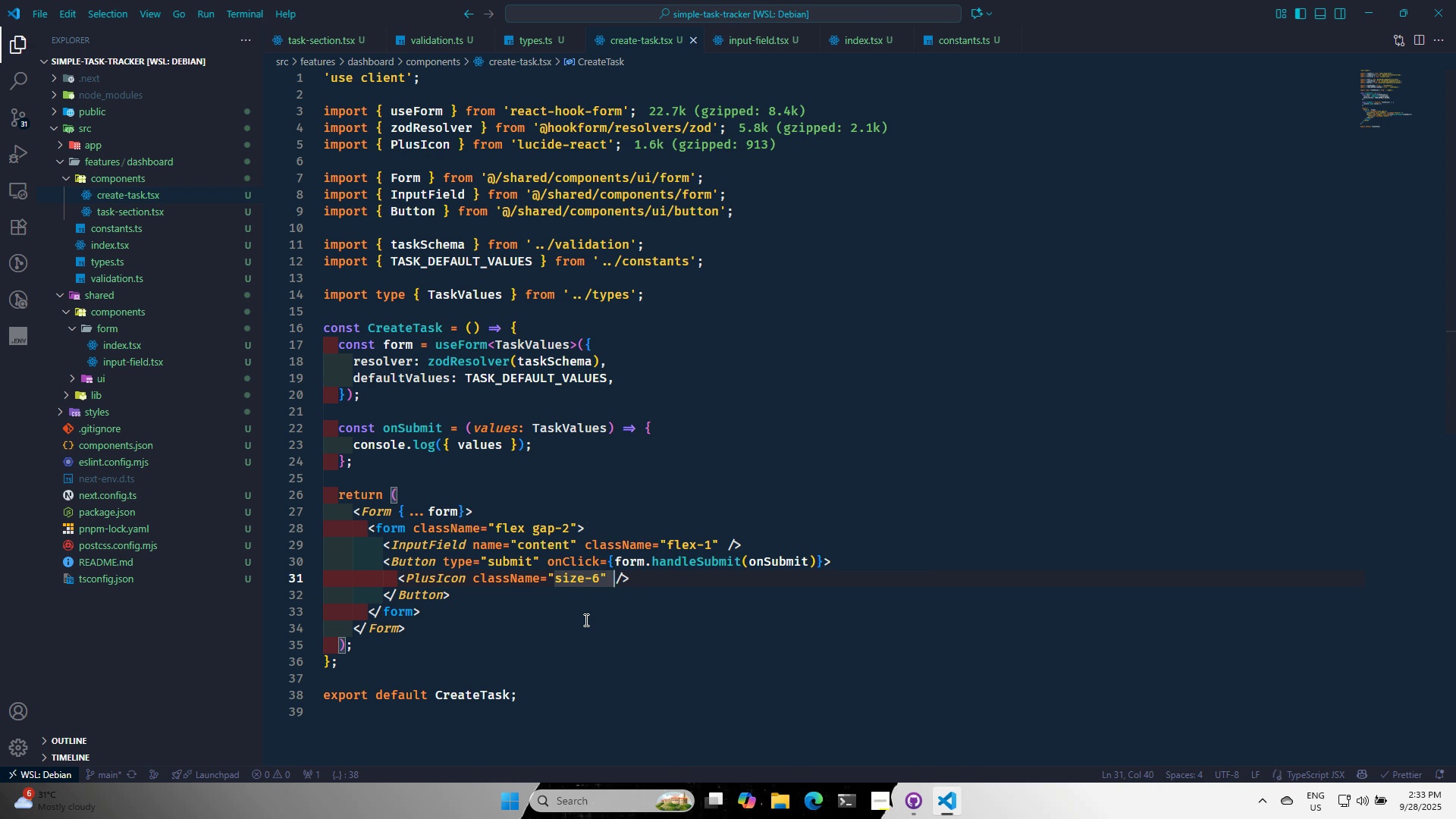 
key(ArrowRight)
 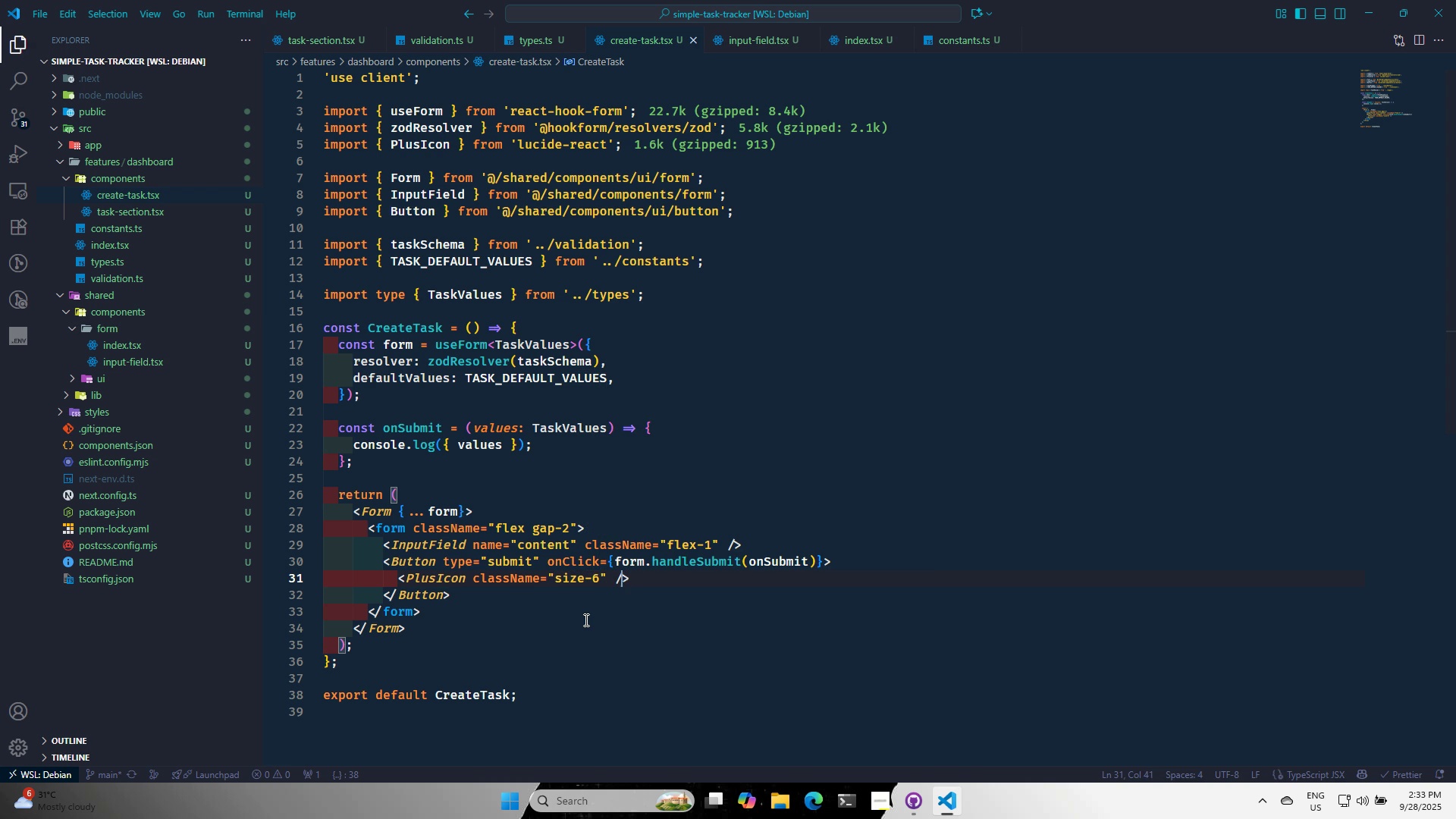 
key(ArrowRight)
 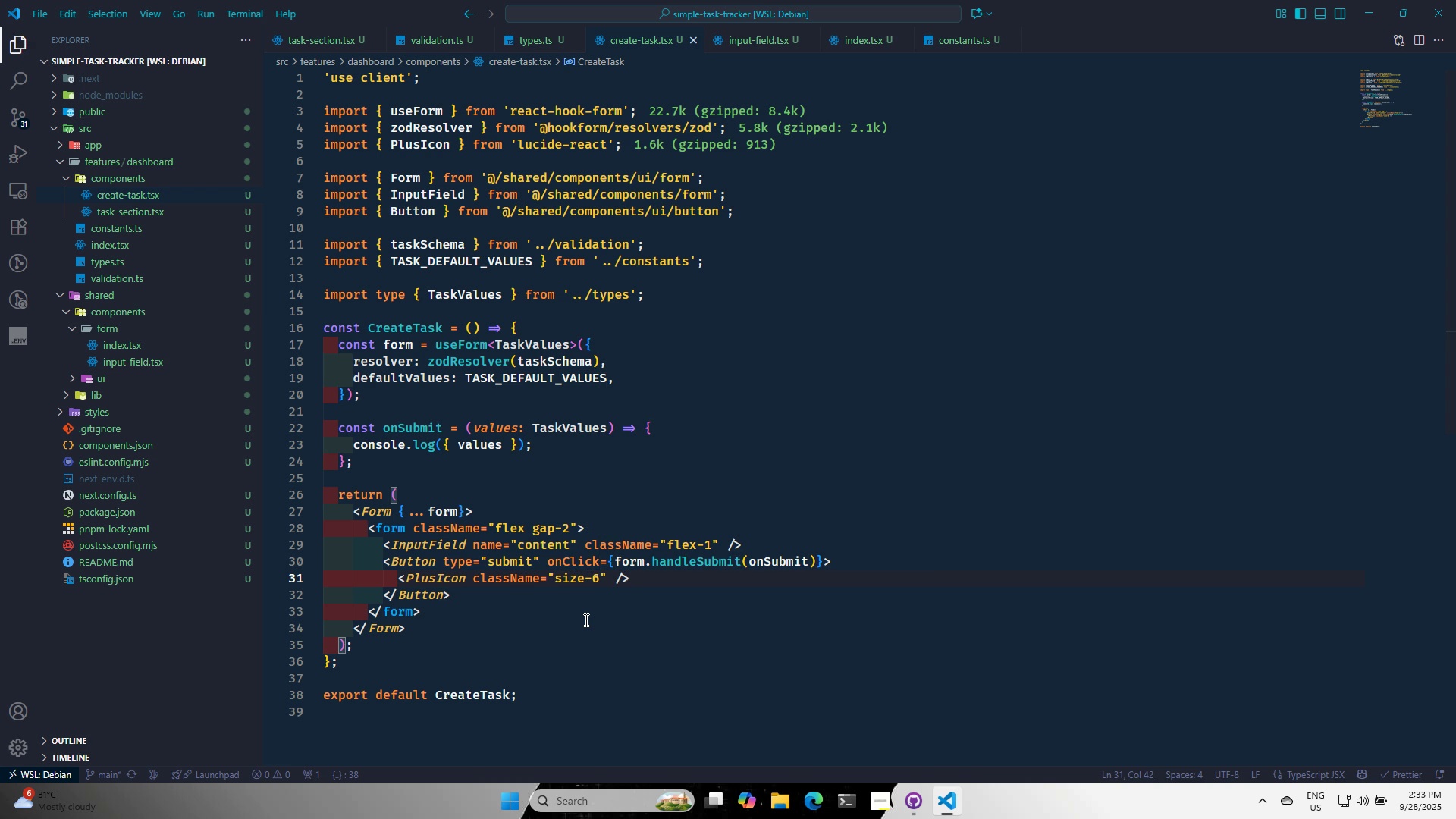 
key(Enter)
 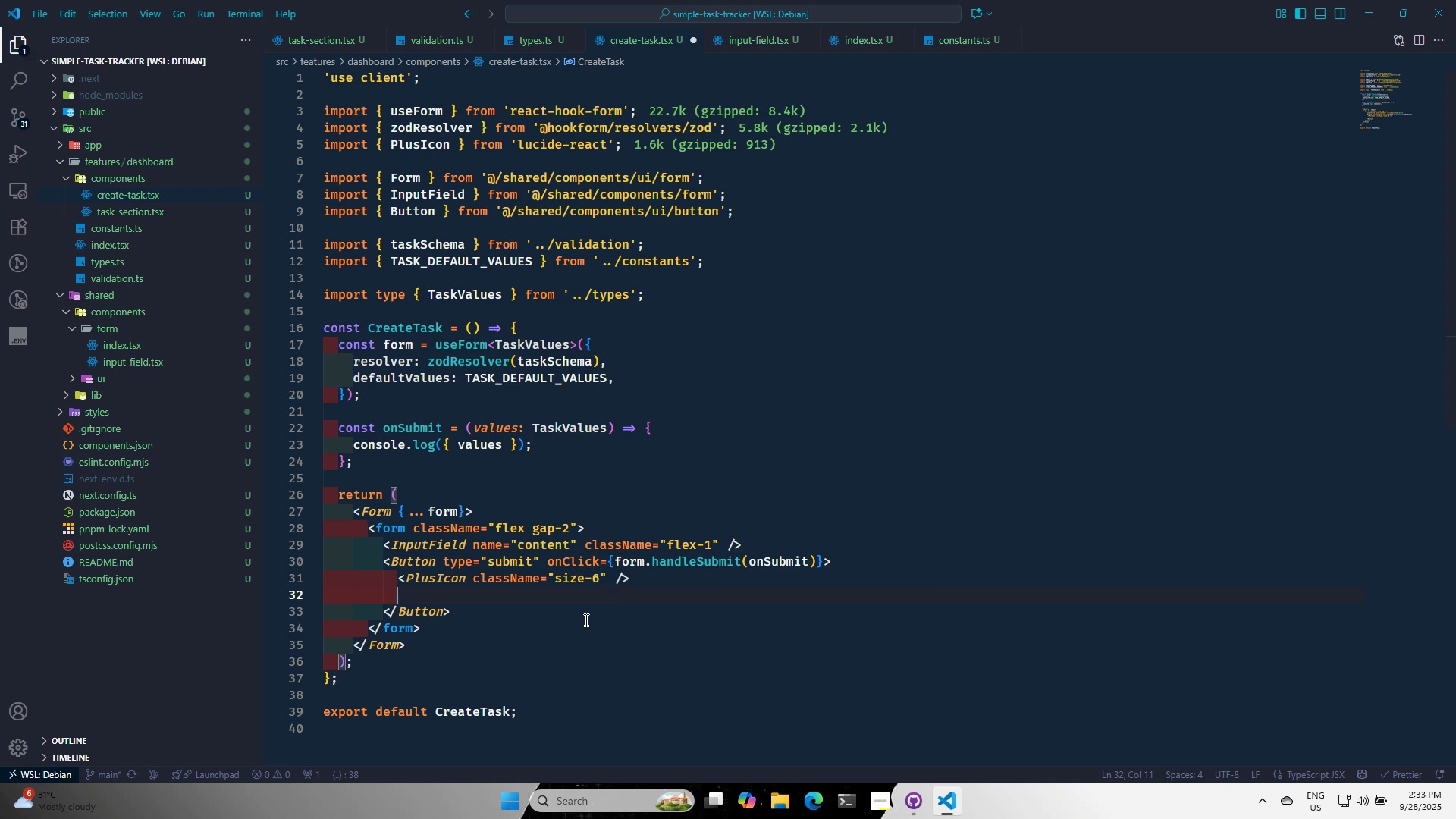 
type(spa)
 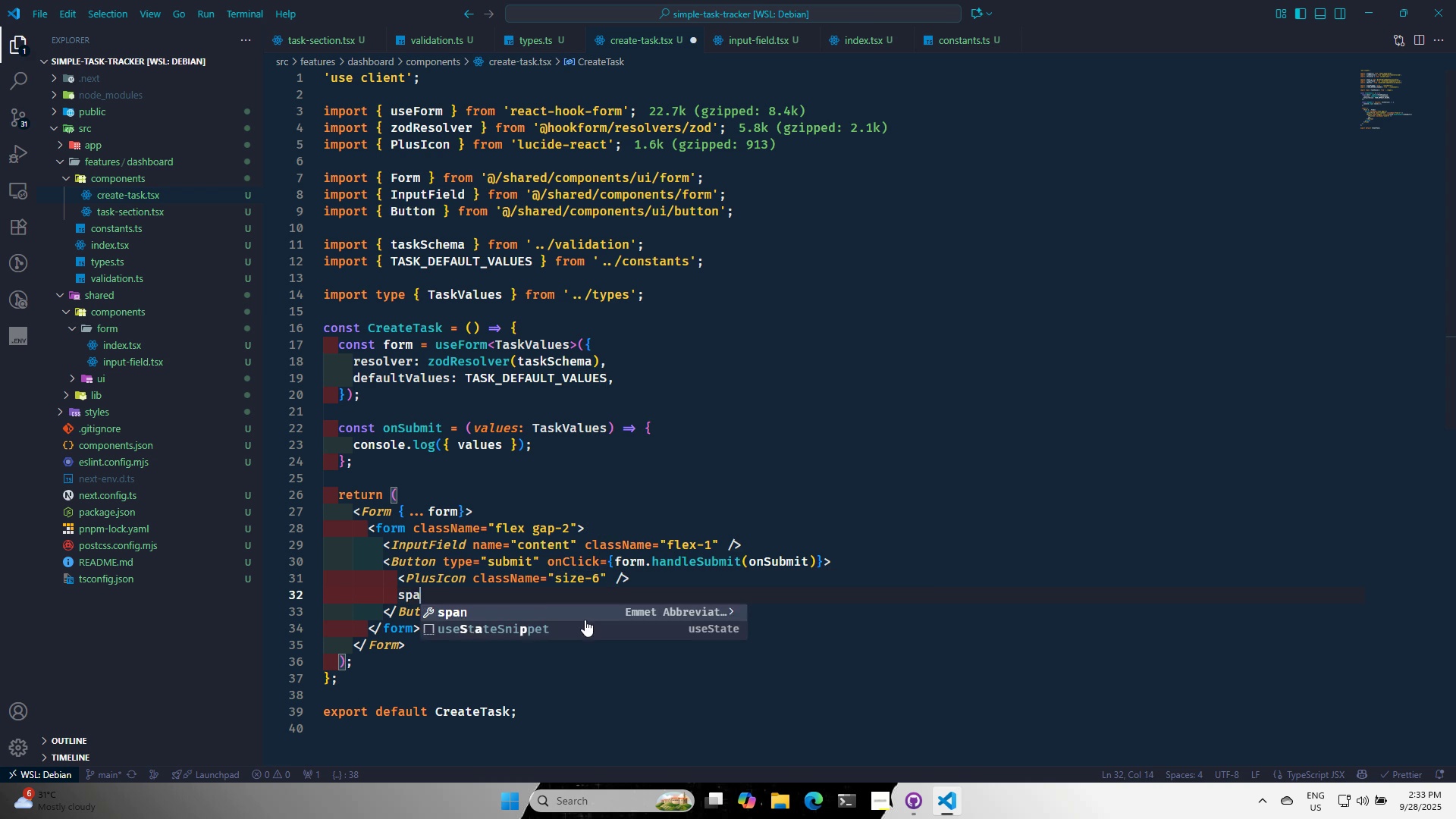 
key(Enter)
 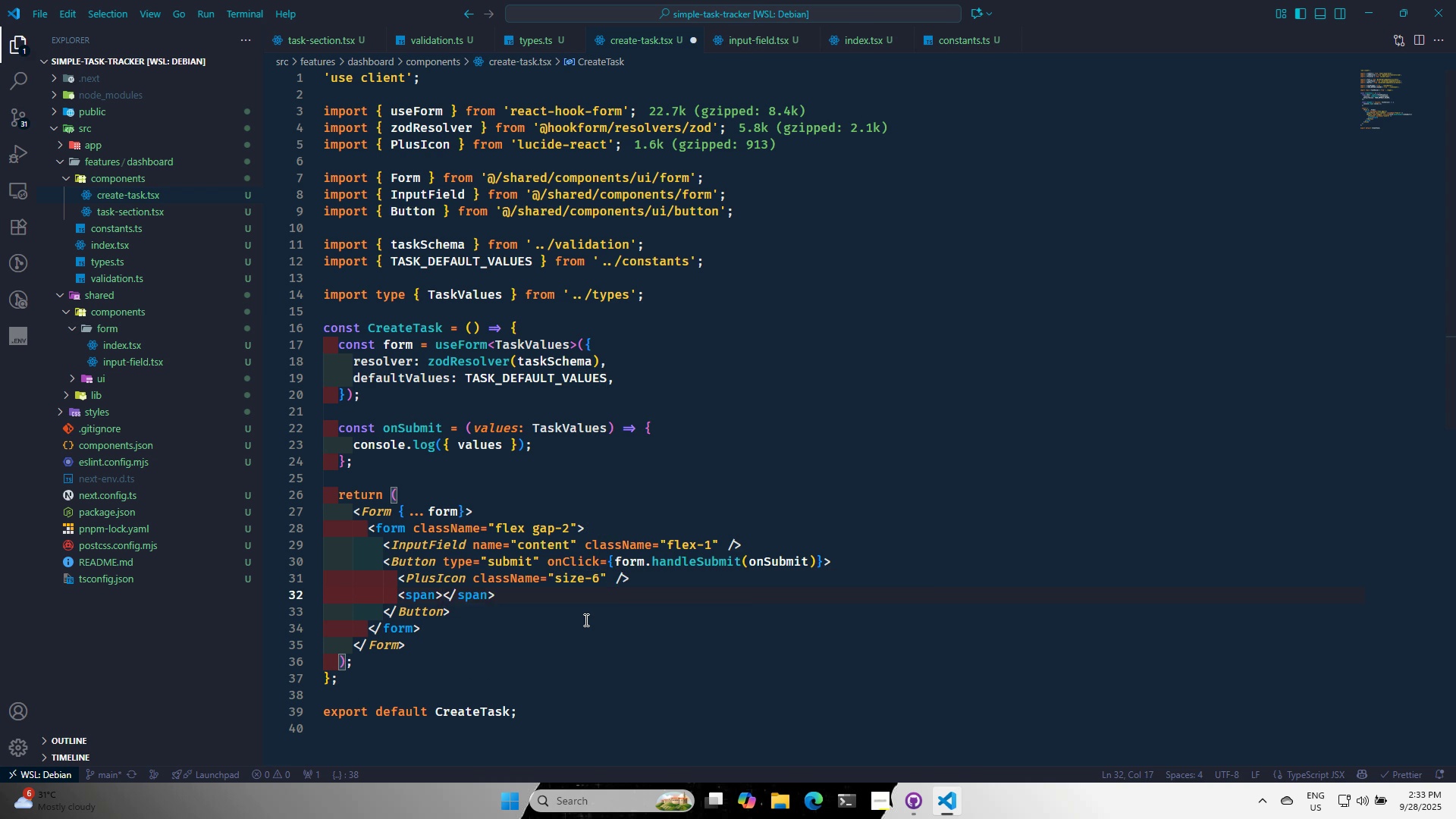 
key(ArrowLeft)
 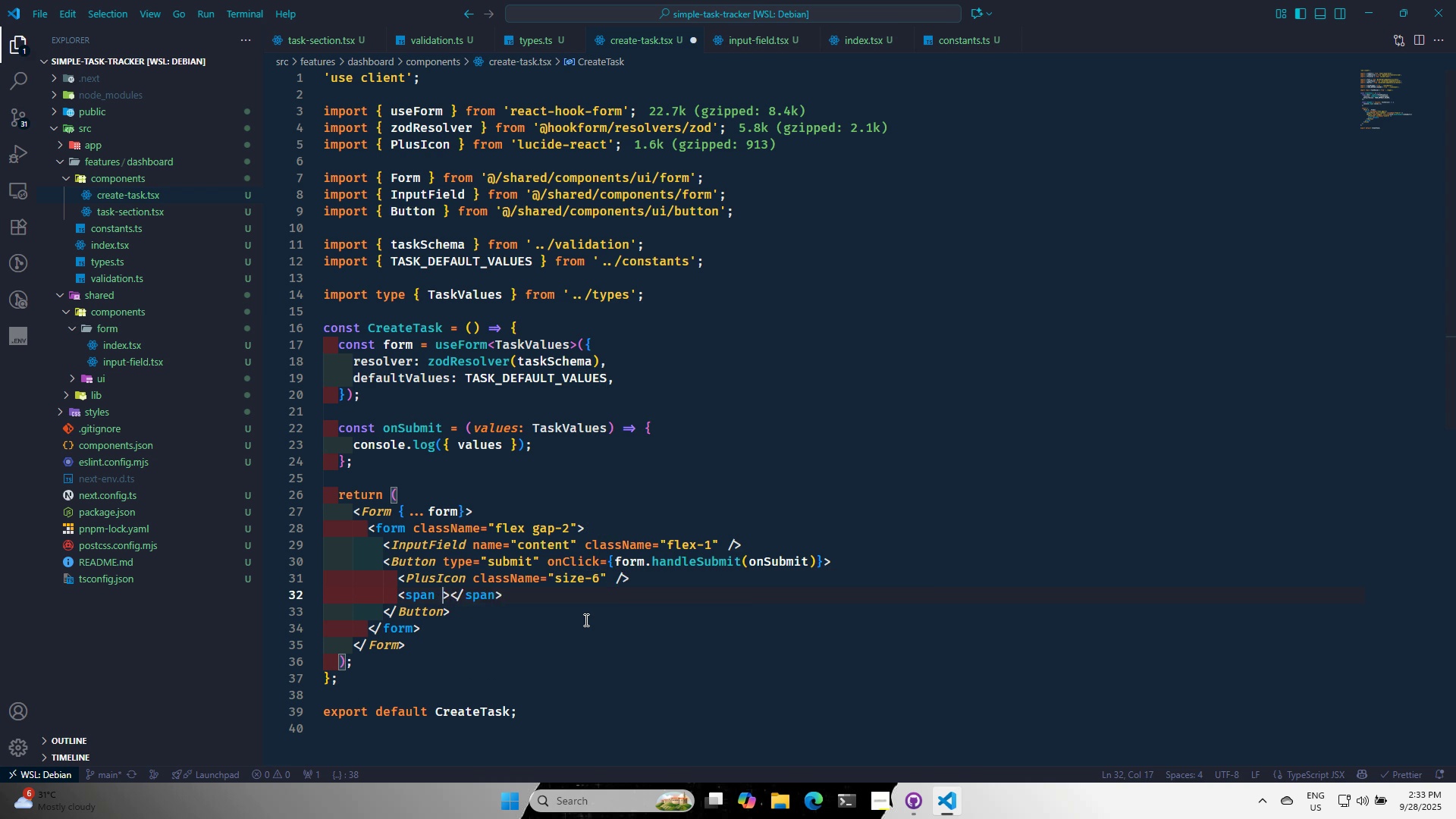 
type( cla)
 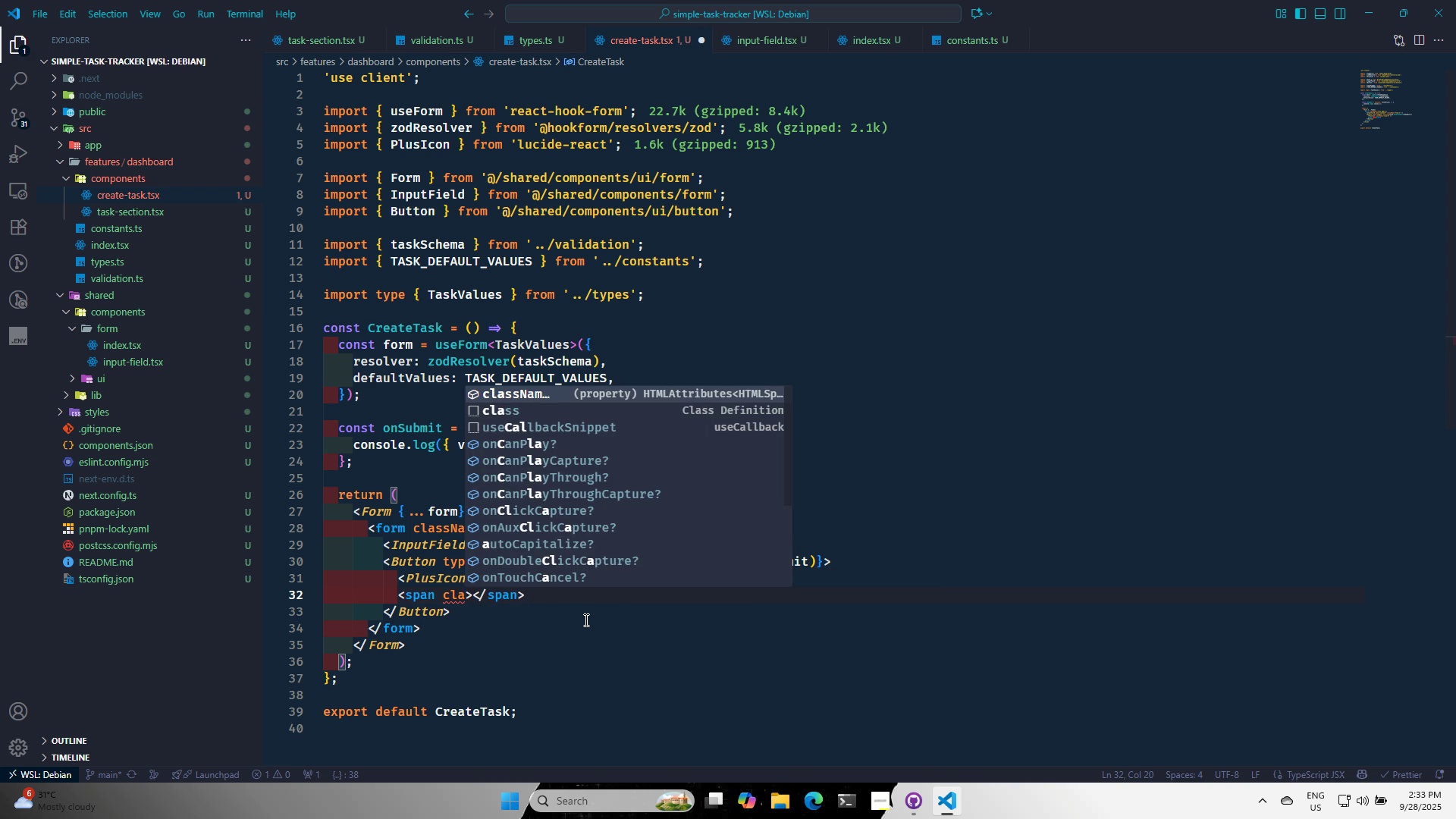 
key(Enter)
 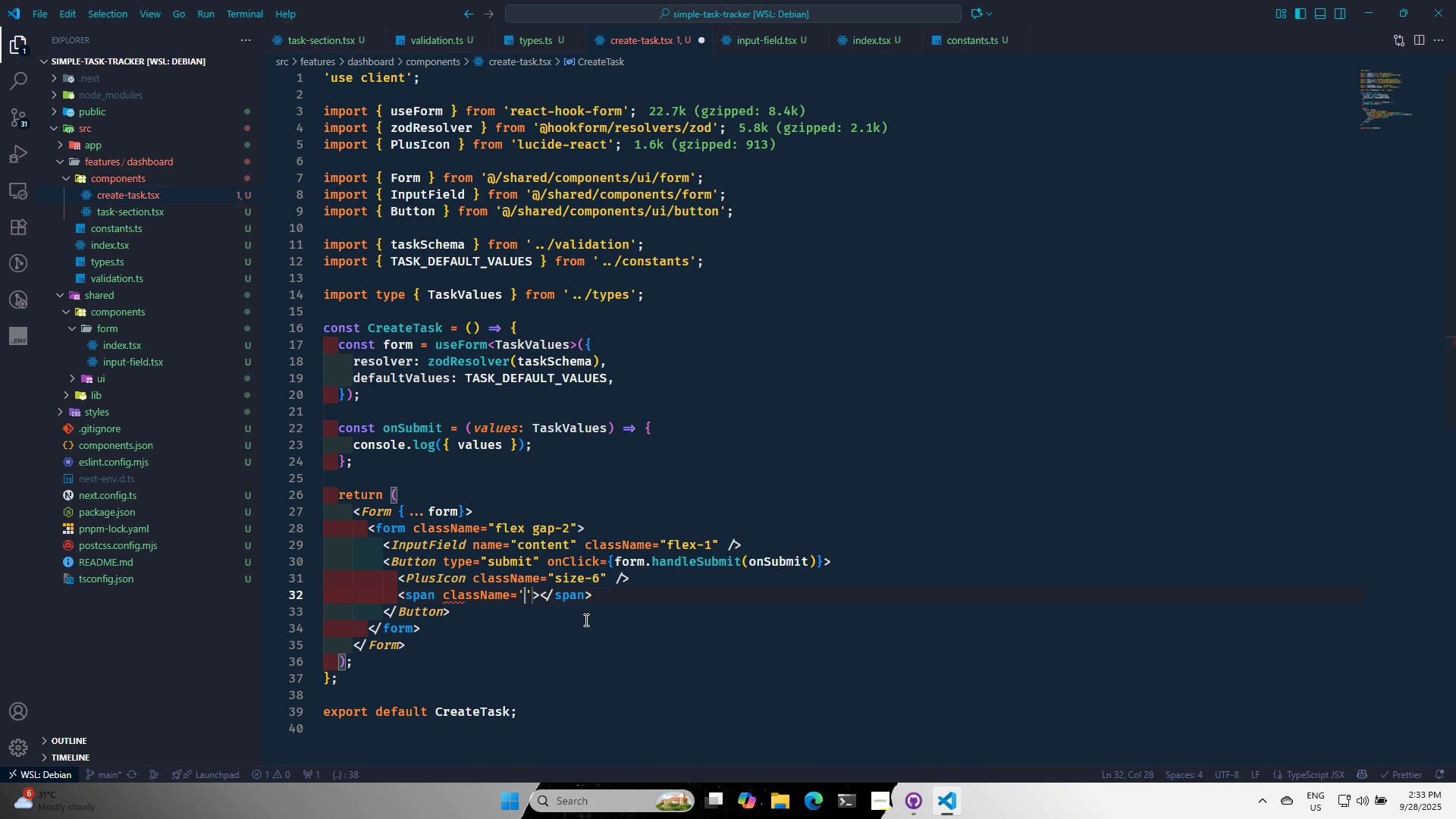 
type(sr-on)
 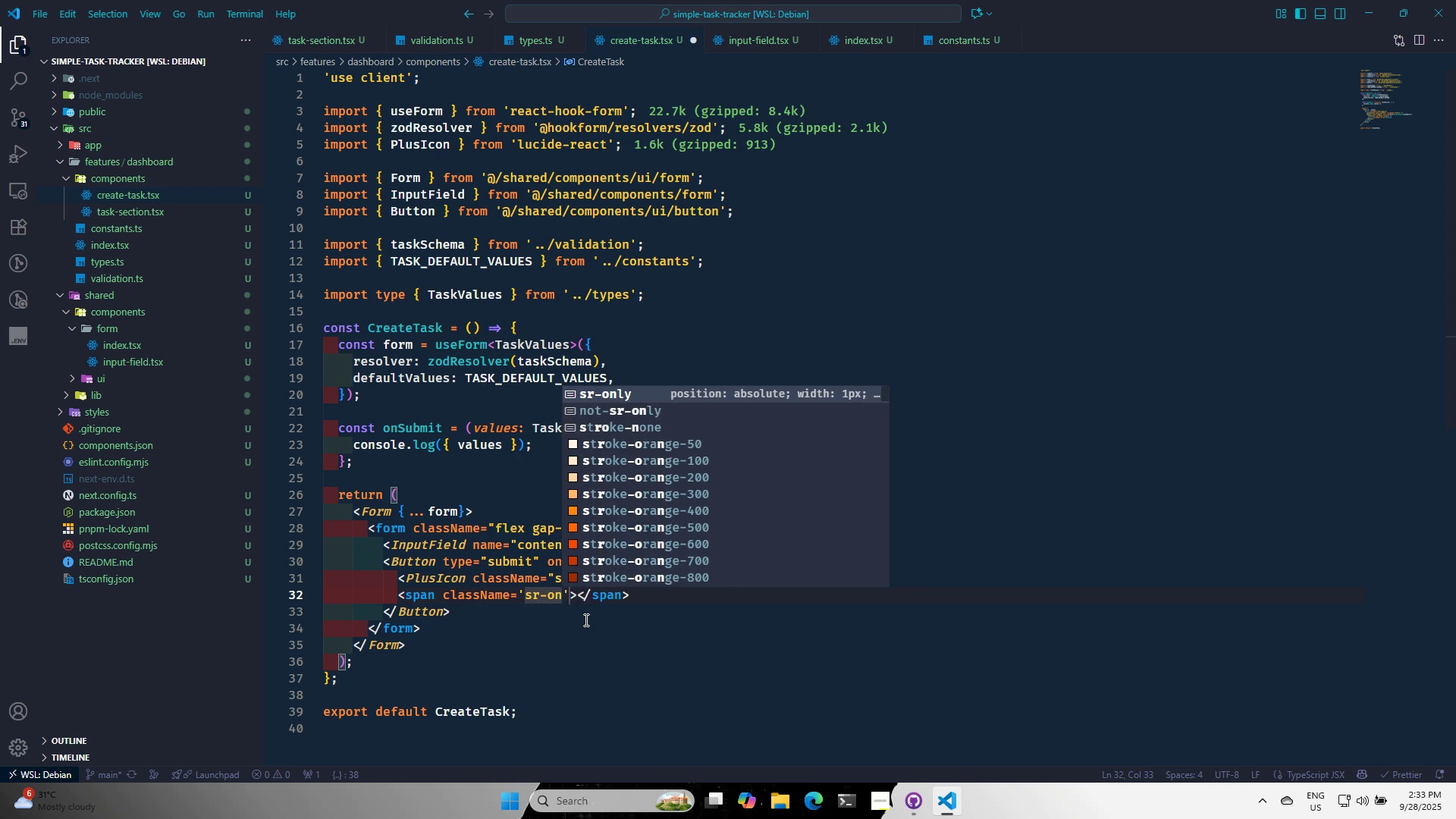 
key(Enter)
 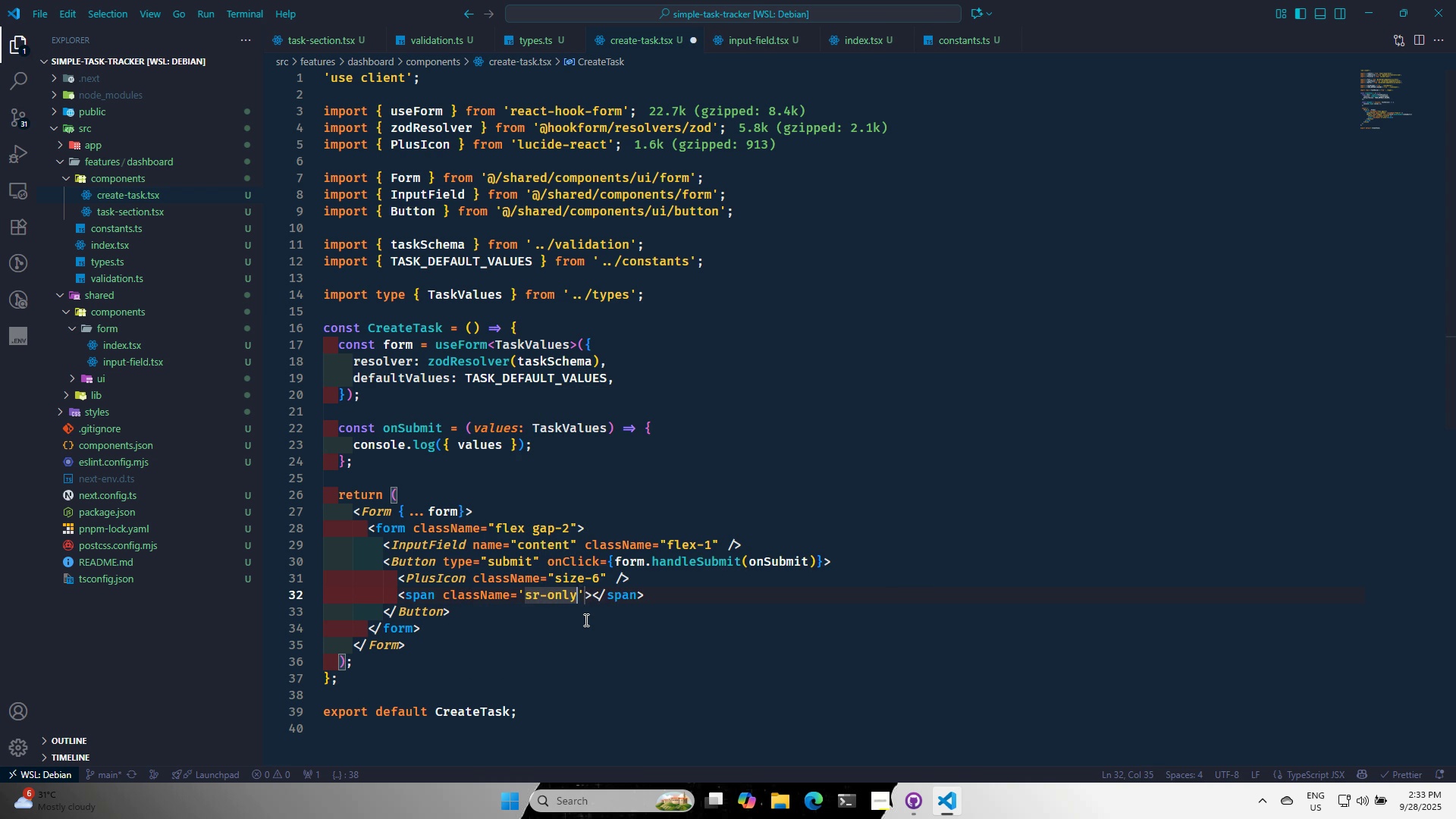 
key(ArrowRight)
 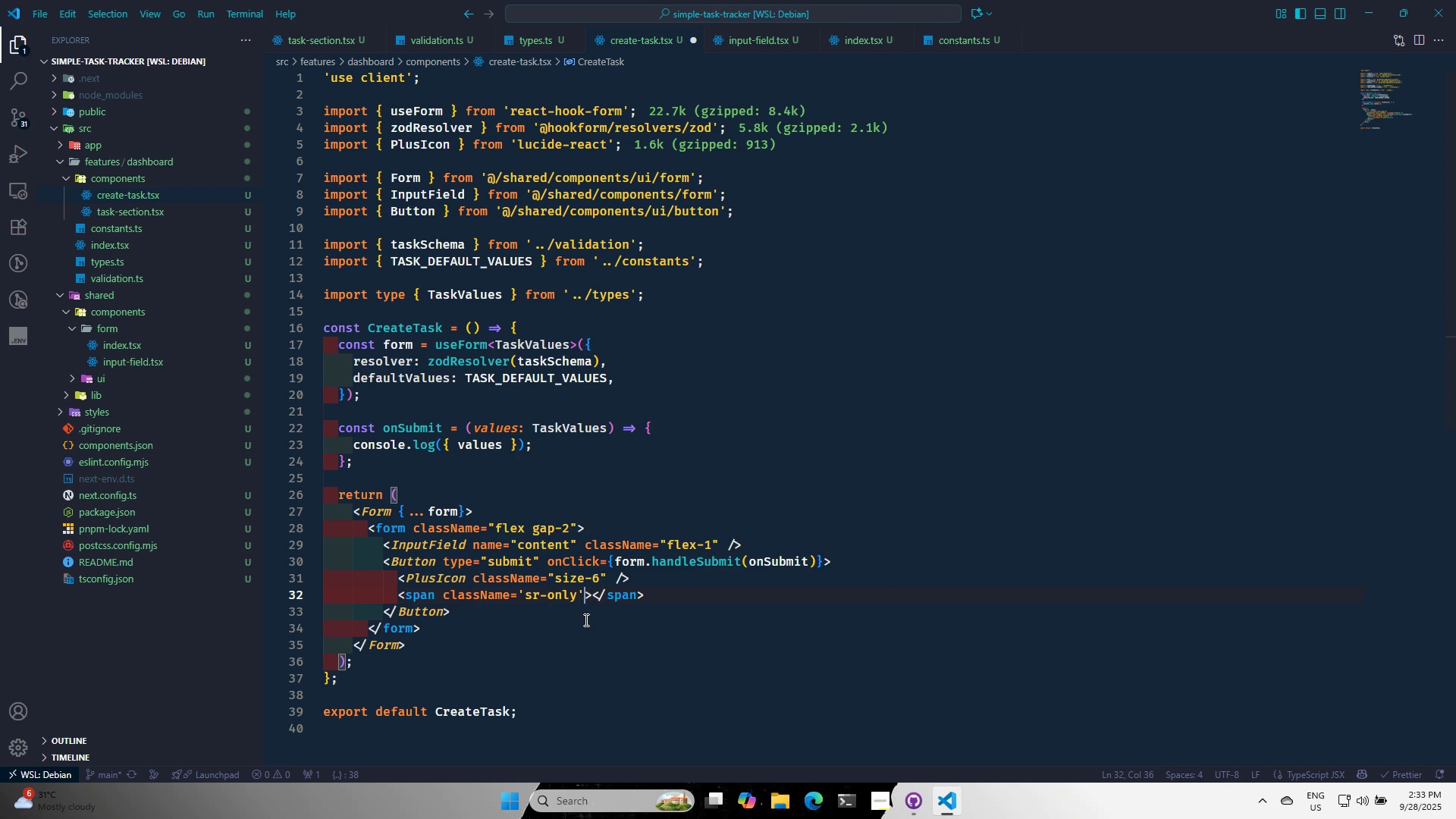 
key(ArrowRight)